 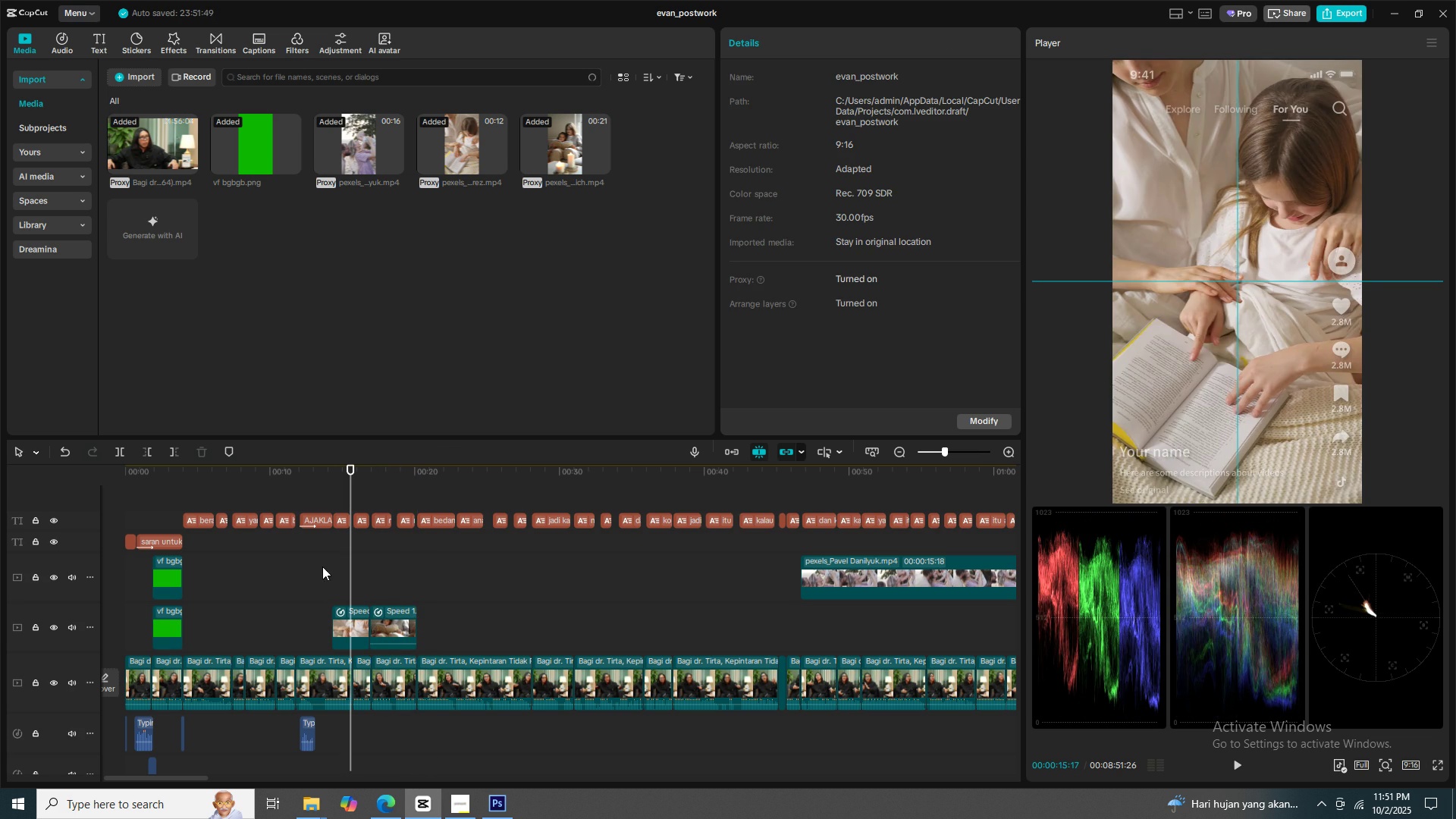 
left_click([322, 566])
 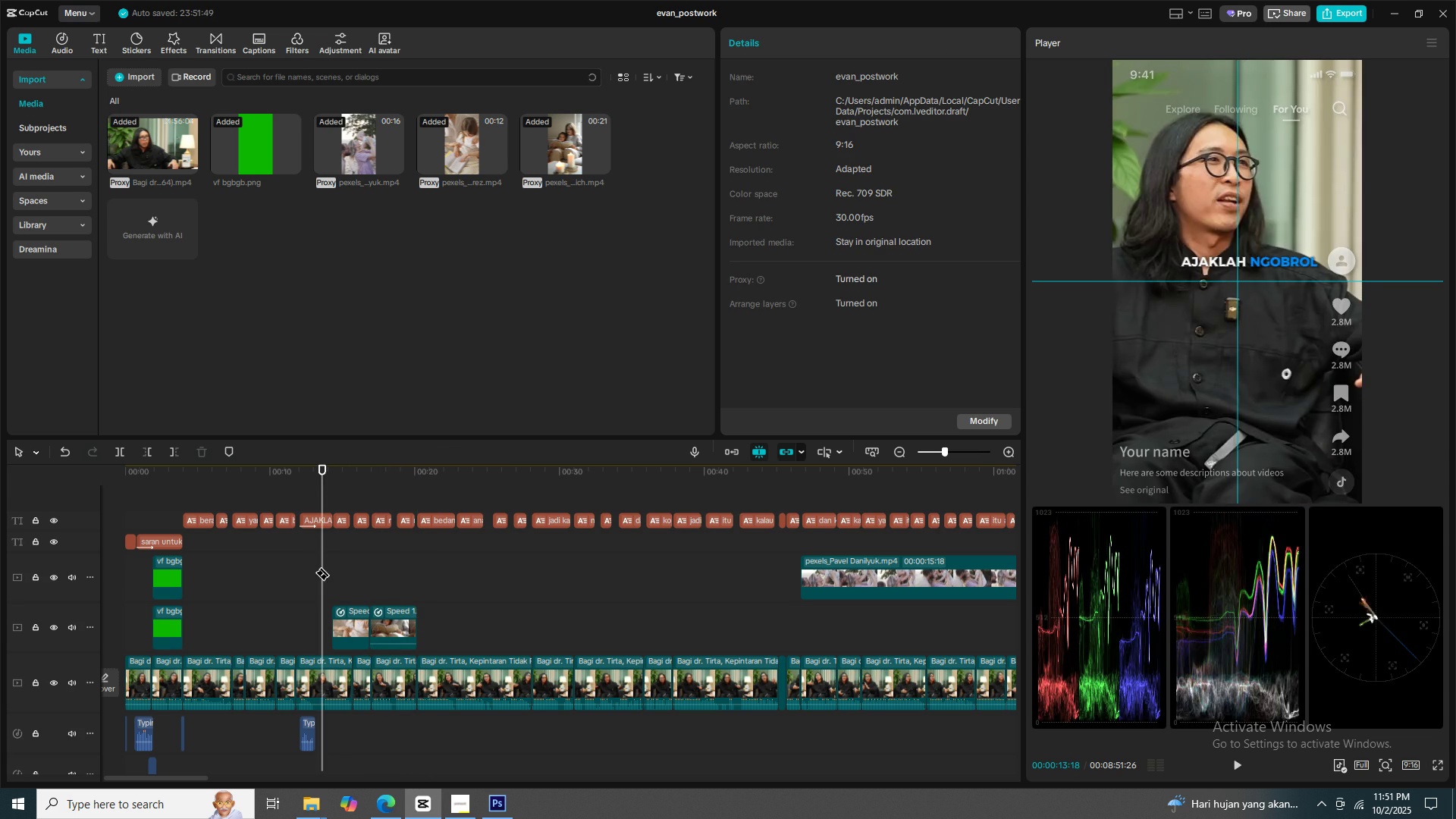 
key(Space)
 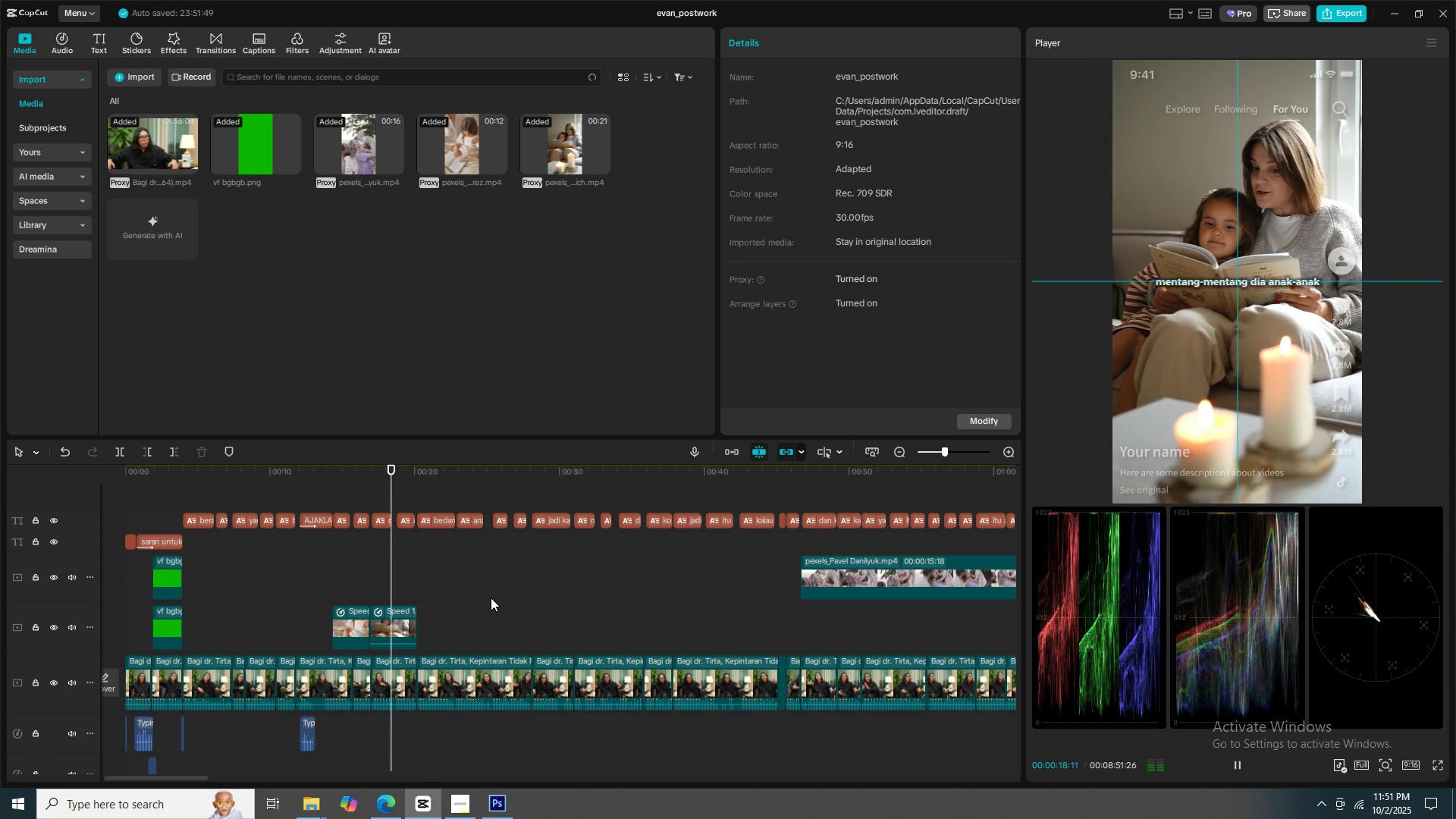 
wait(6.34)
 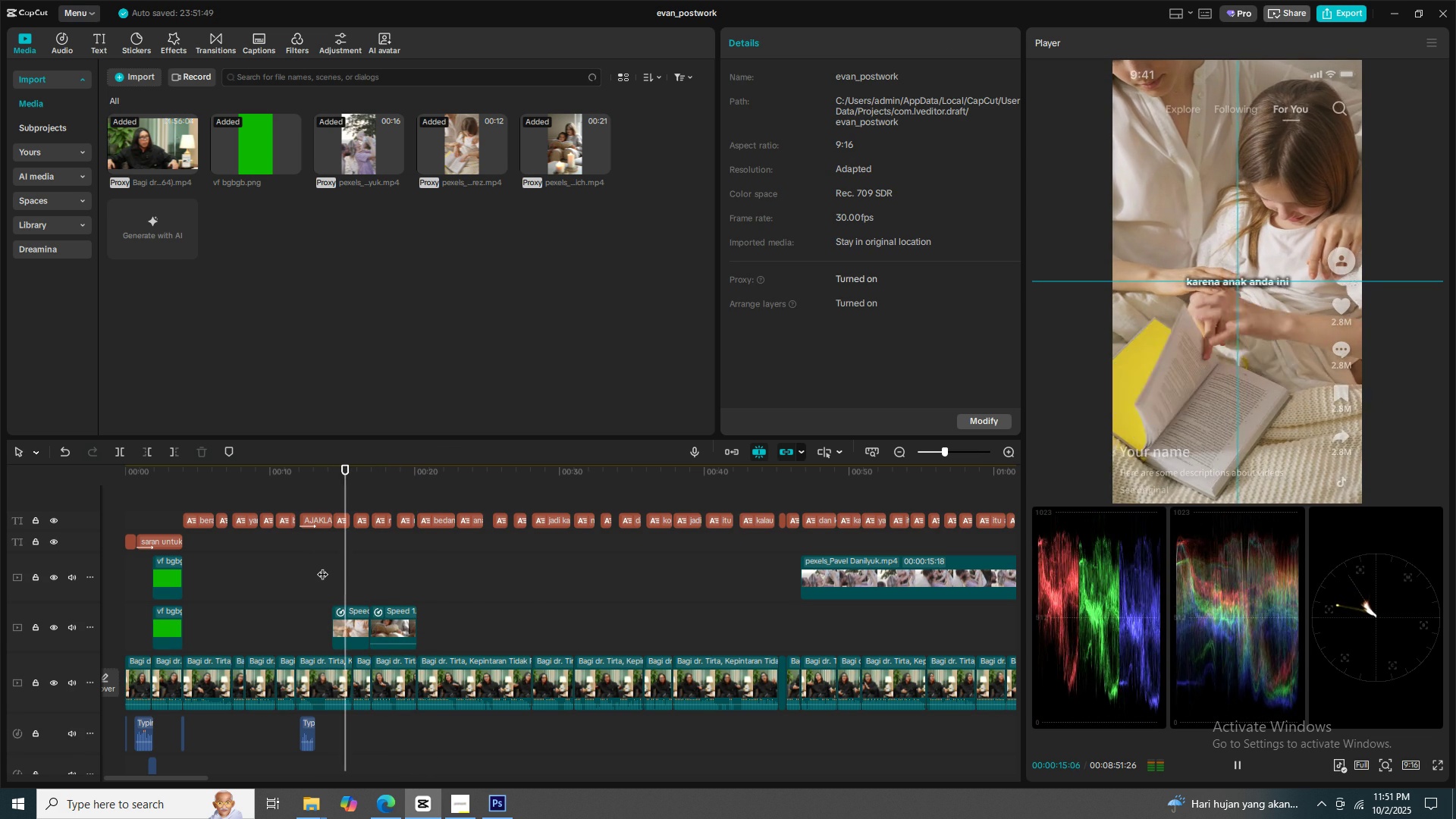 
key(Space)
 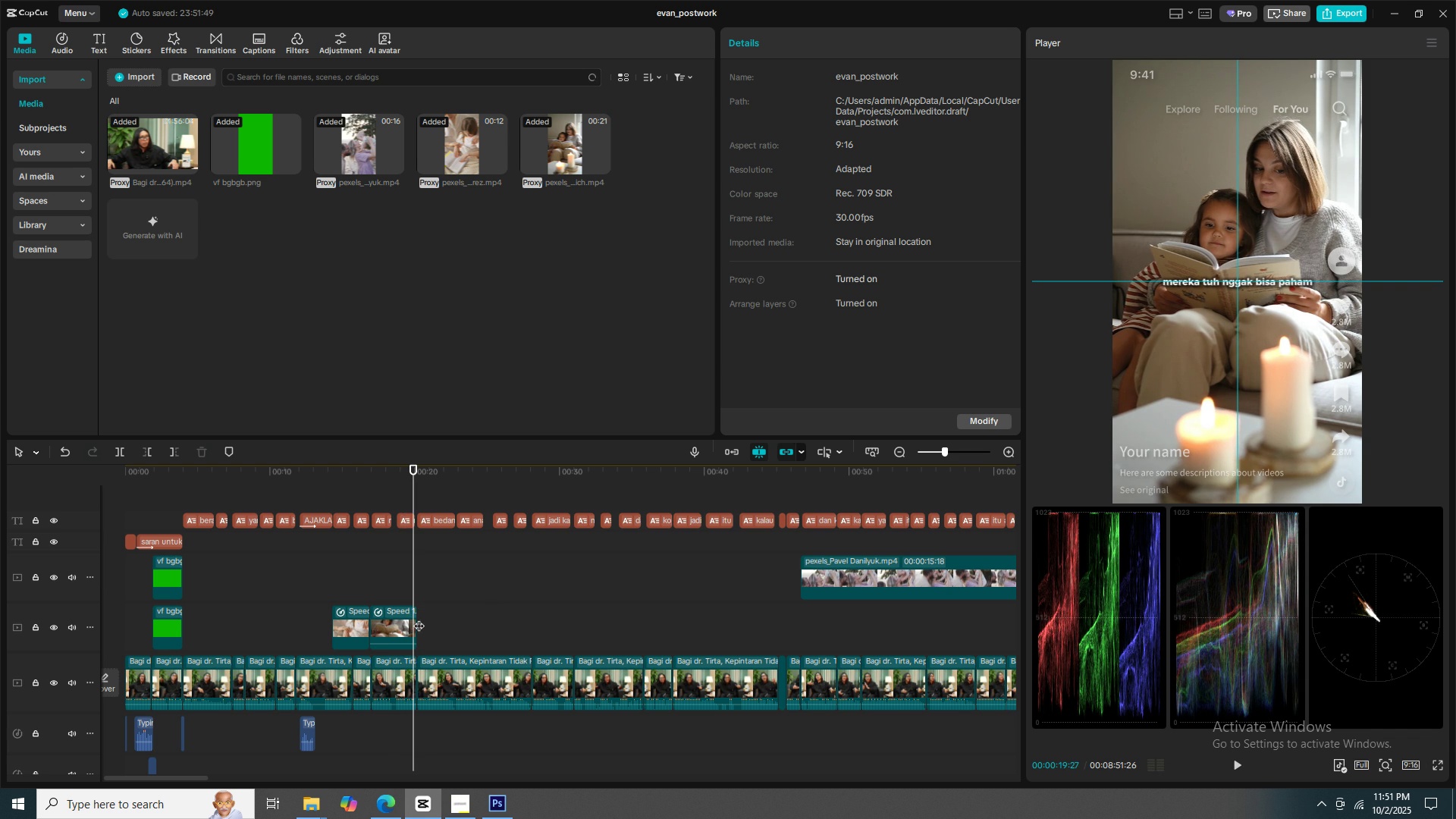 
key(Space)
 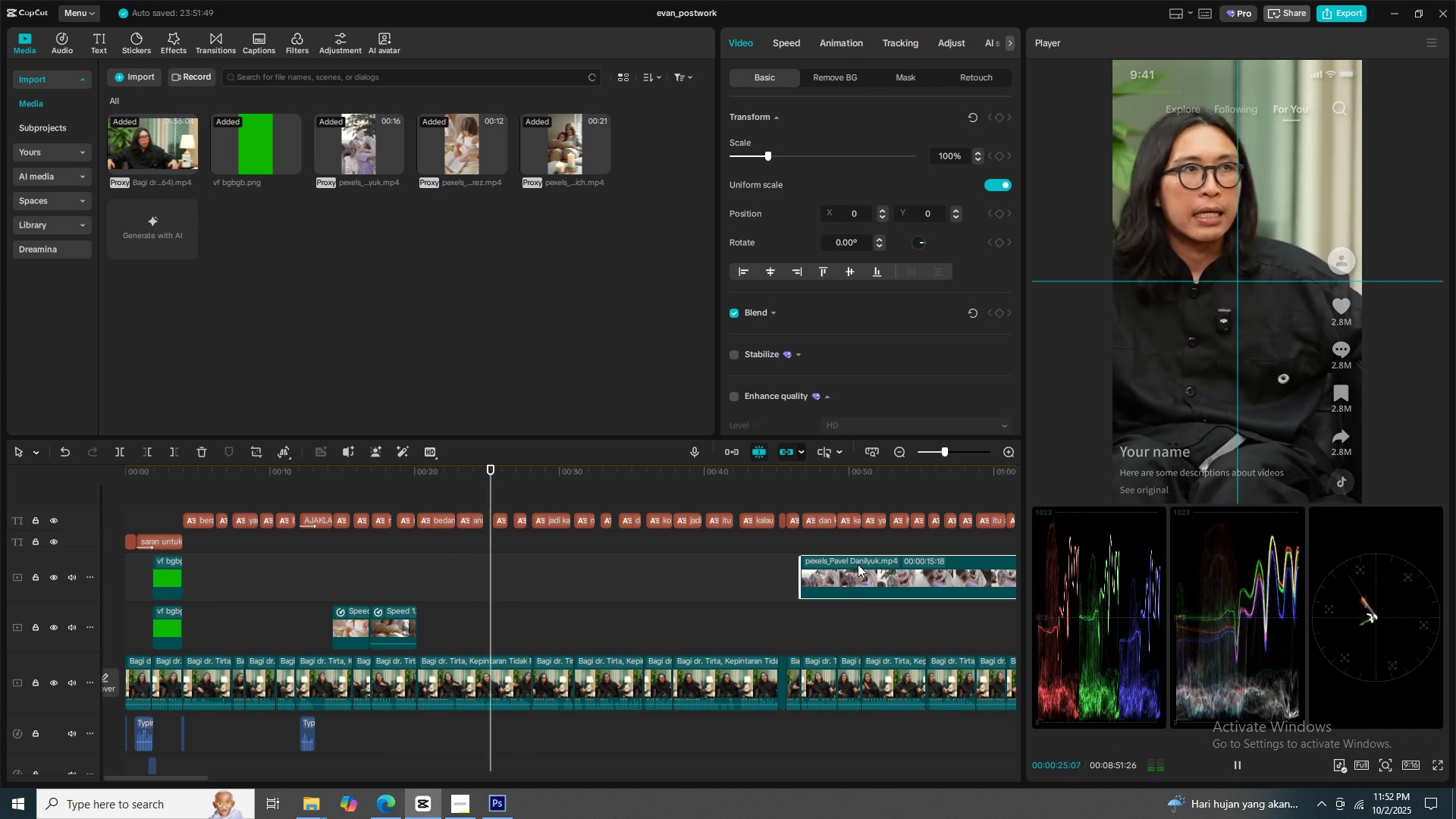 
wait(7.03)
 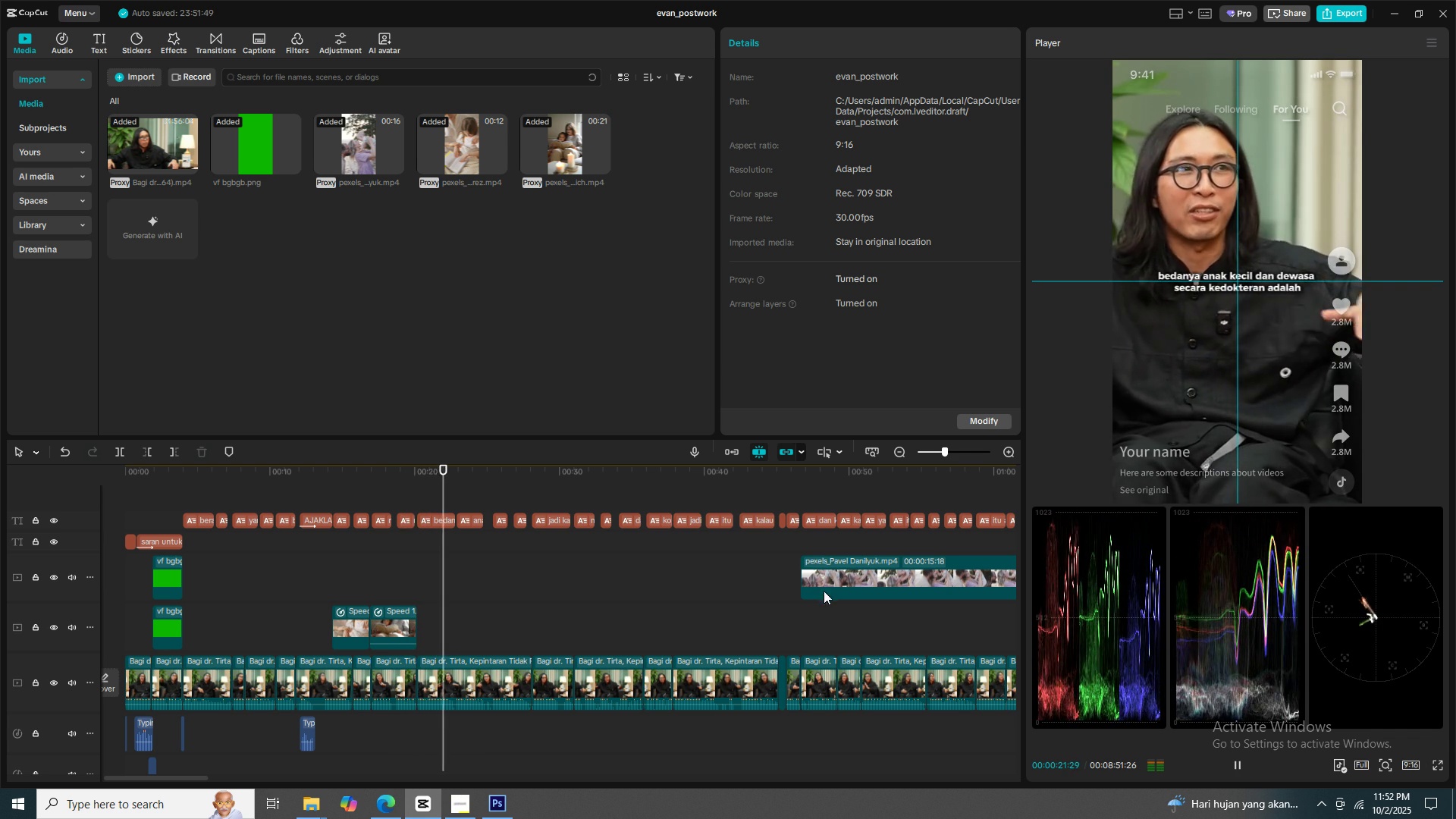 
key(Space)
 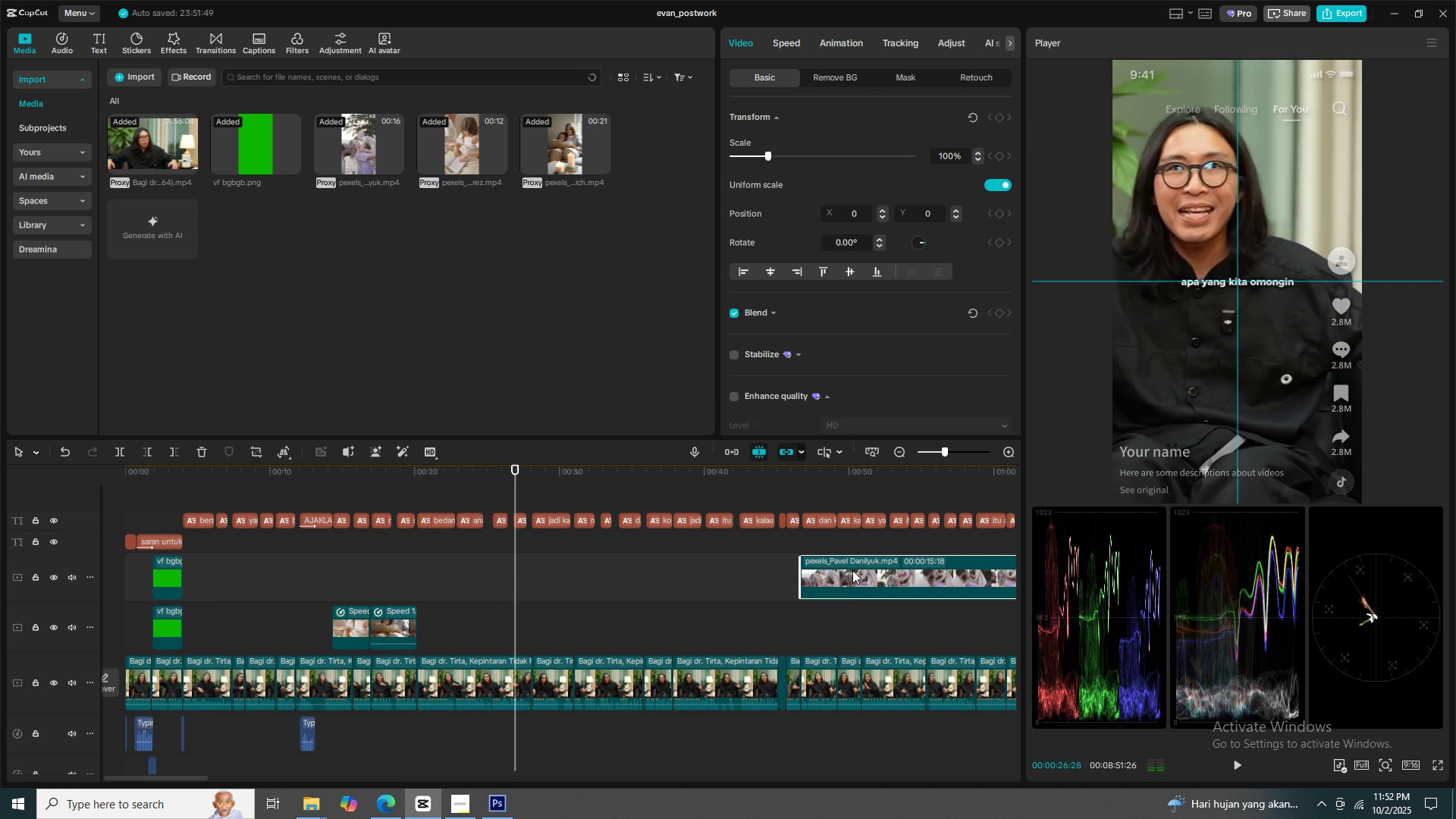 
key(Space)
 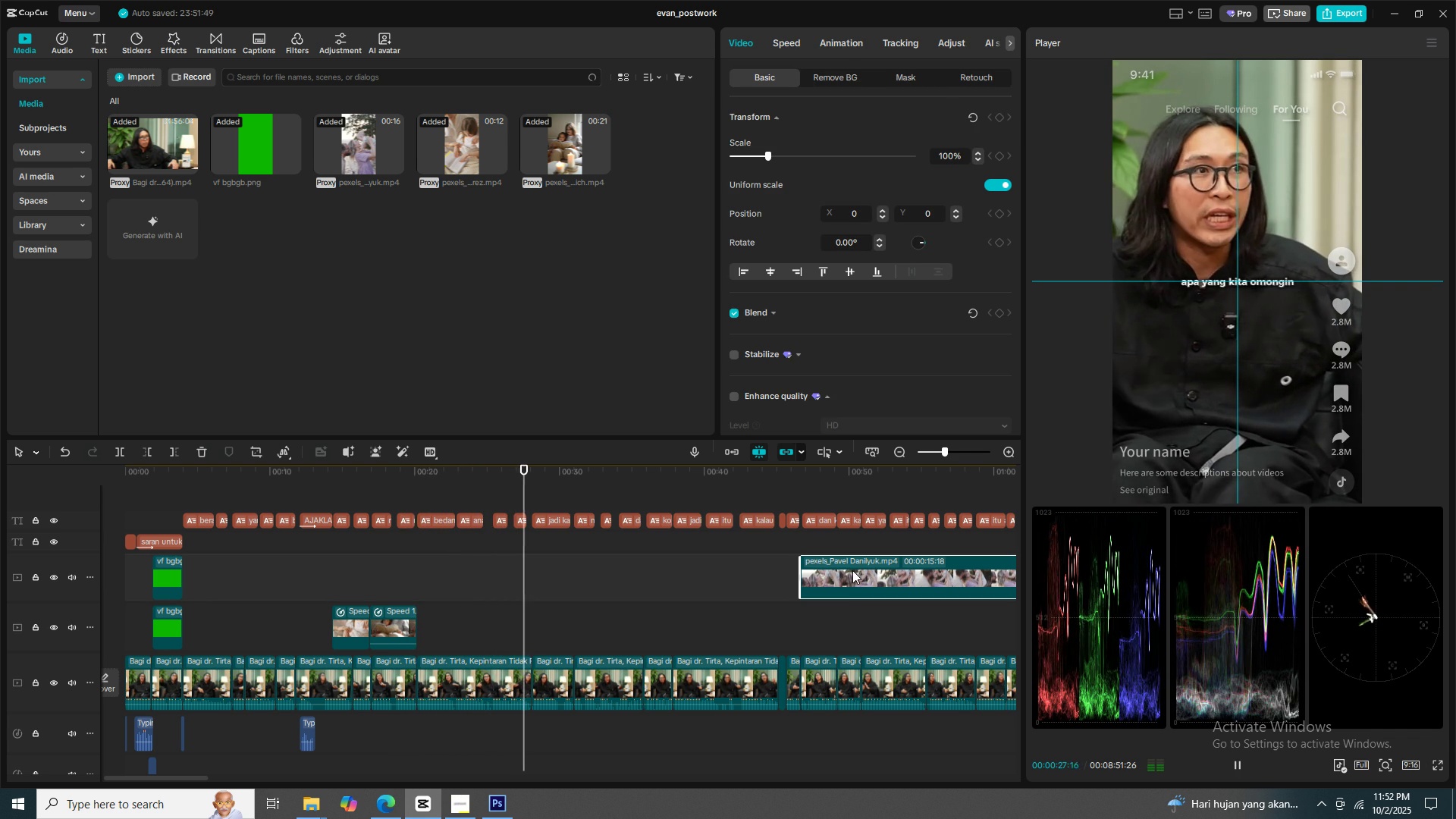 
key(Space)
 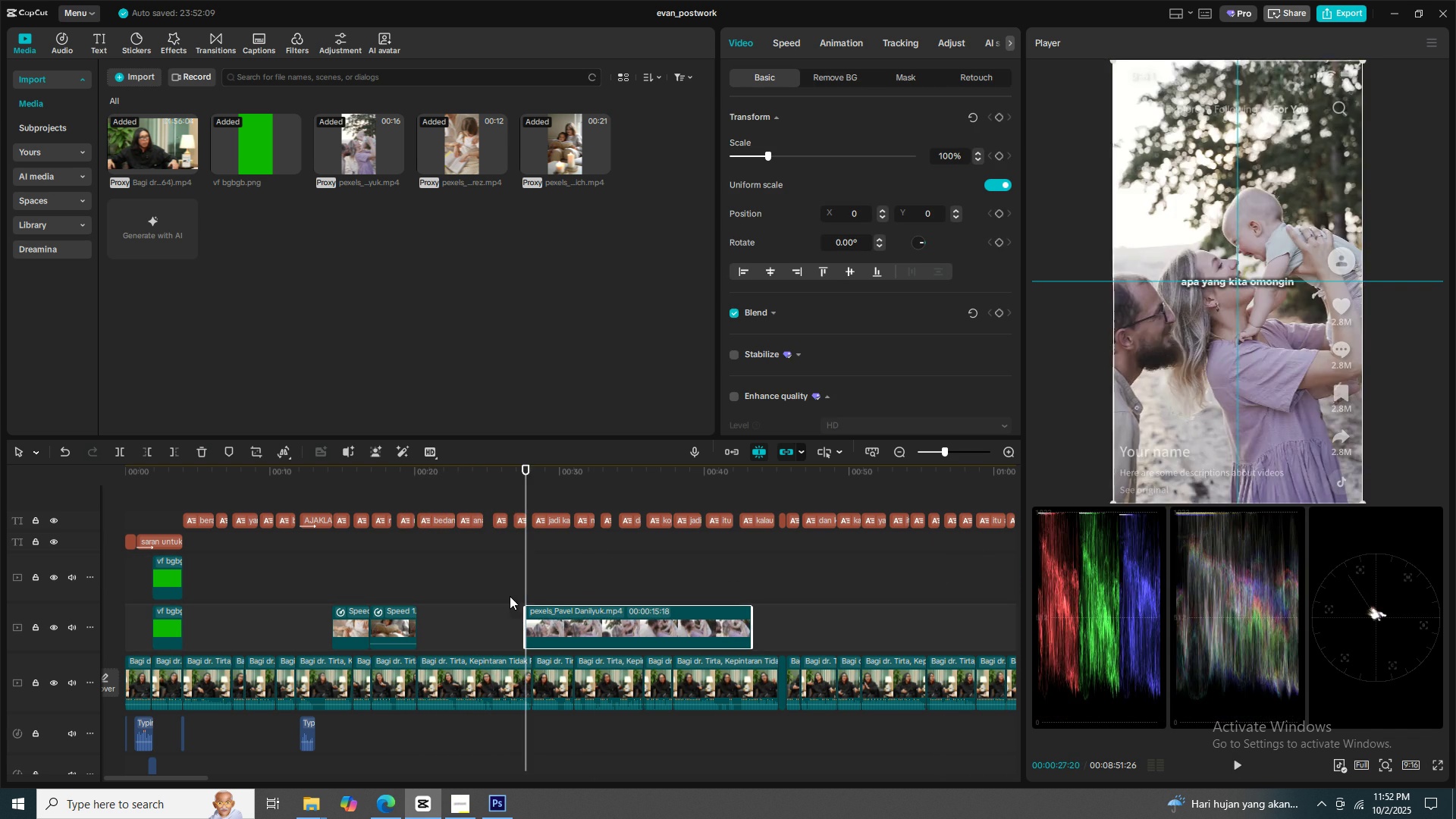 
double_click([450, 595])
 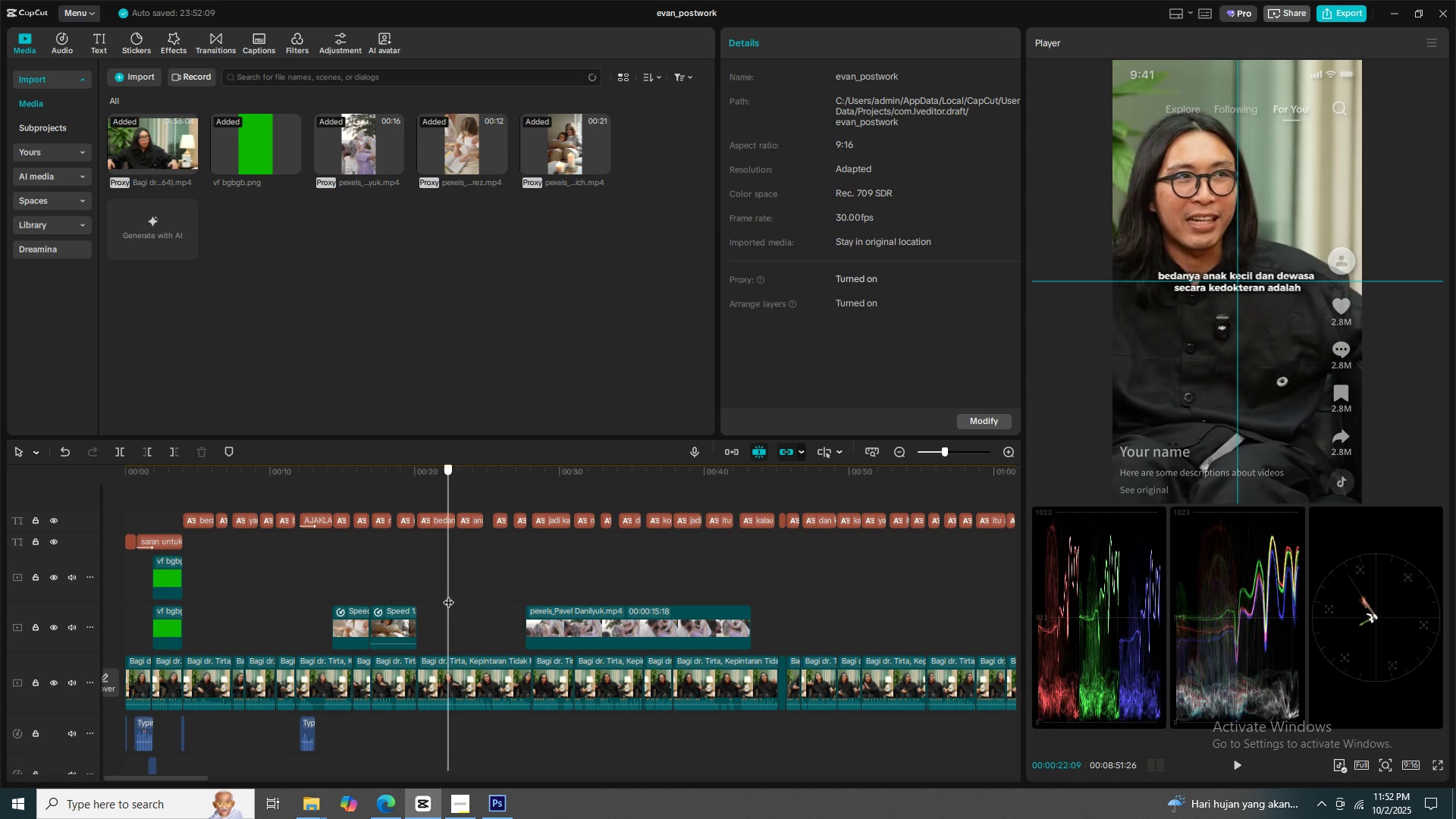 
triple_click([448, 595])
 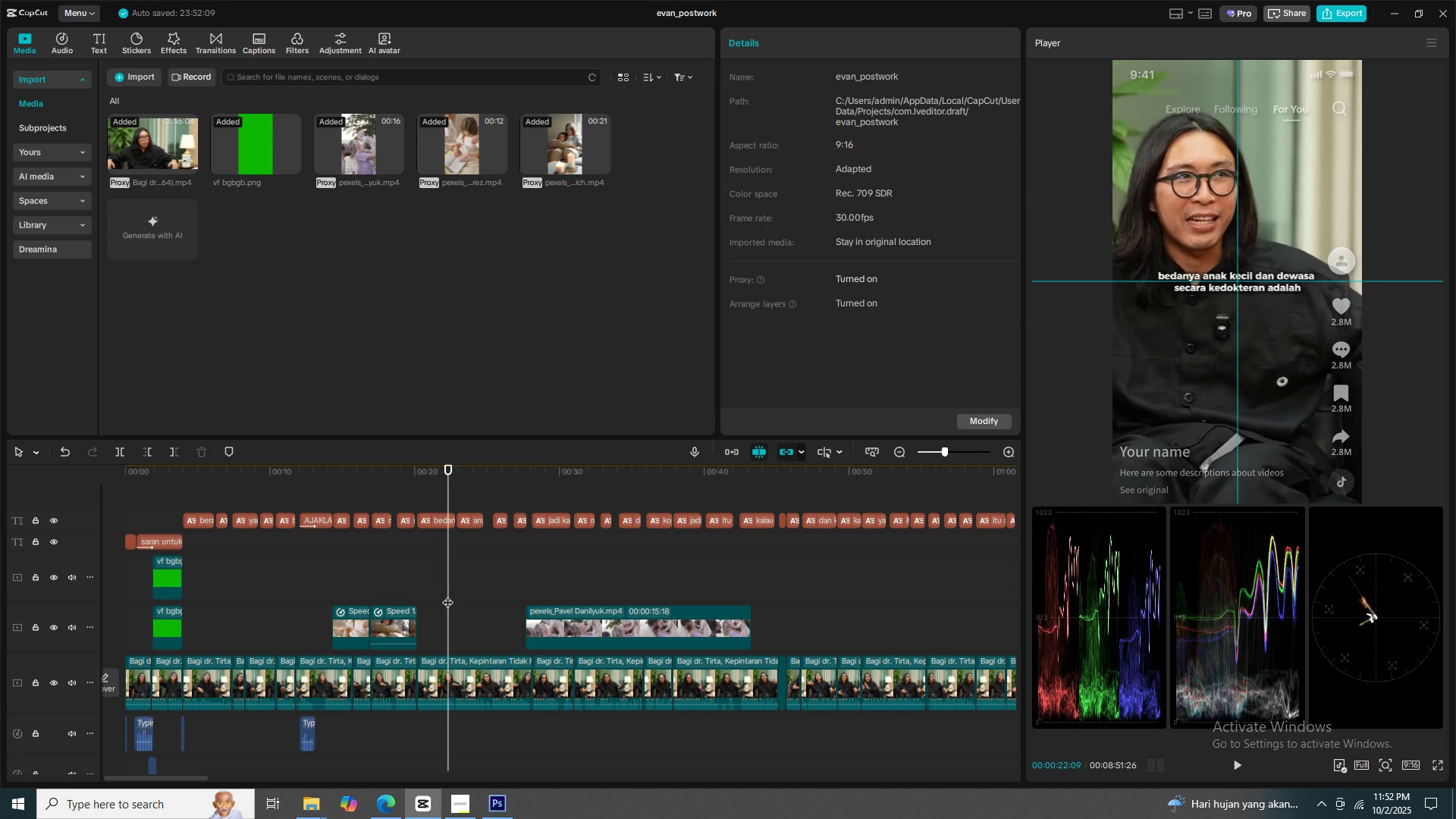 
key(Space)
 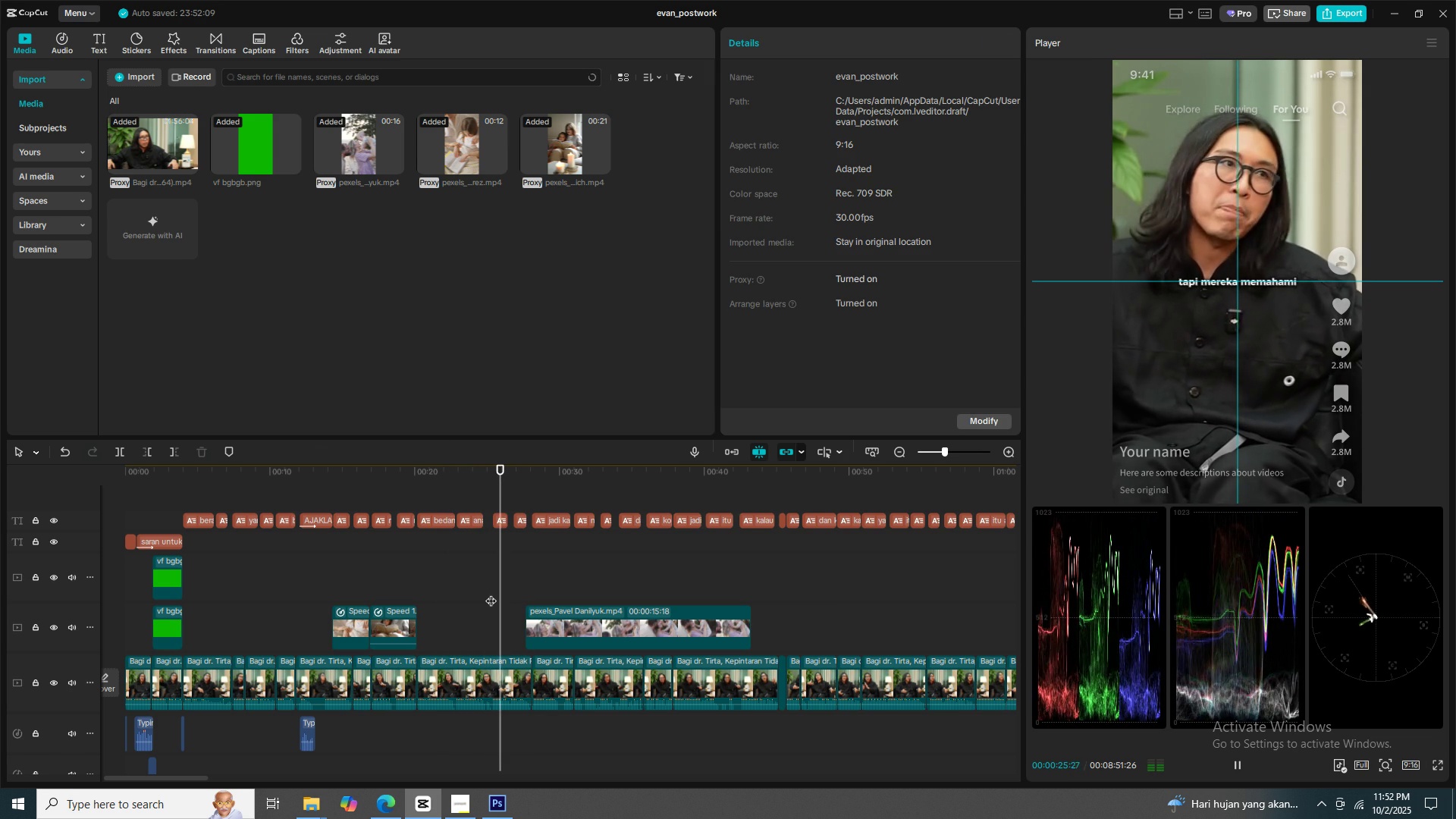 
wait(8.66)
 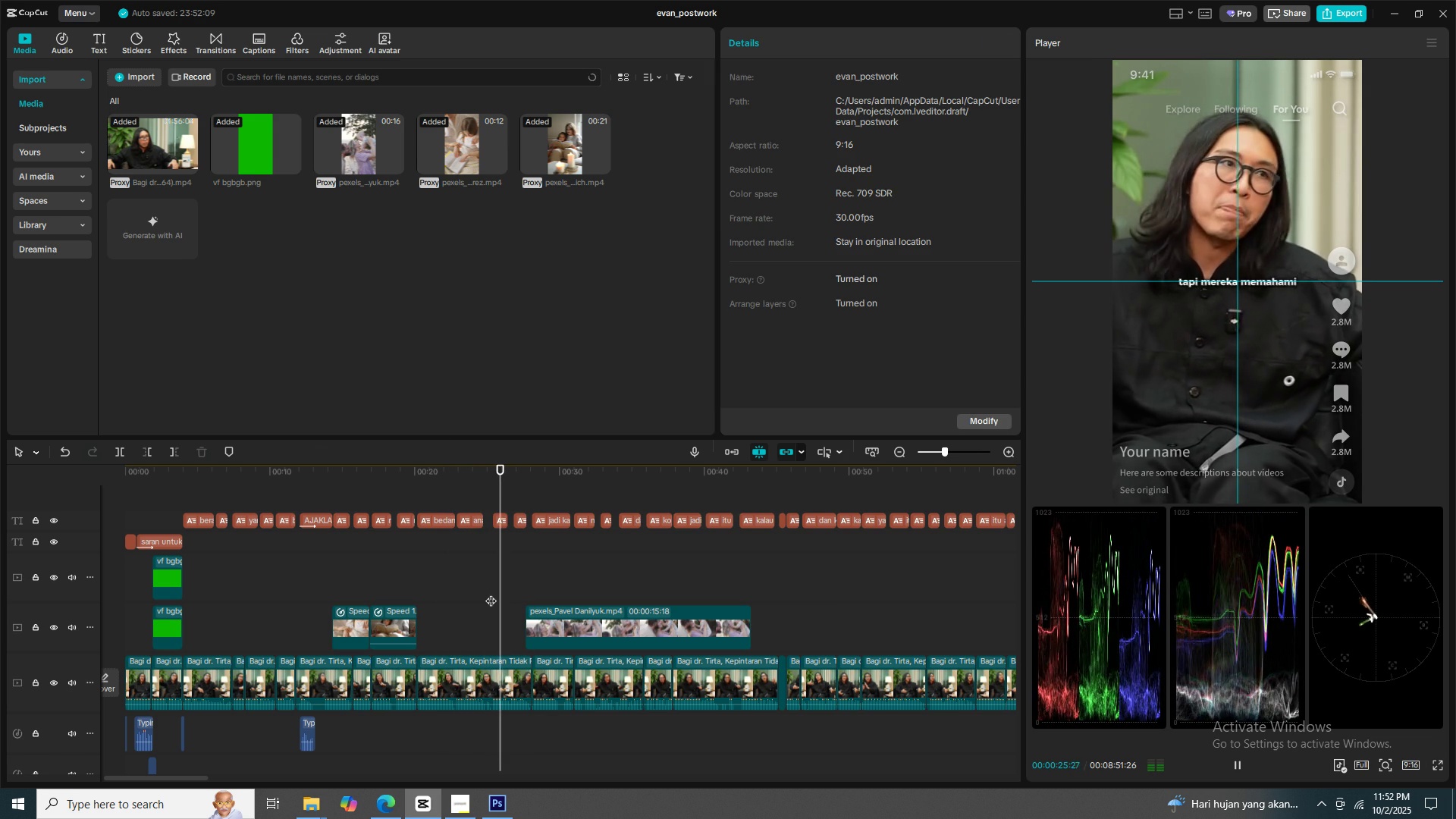 
key(Space)
 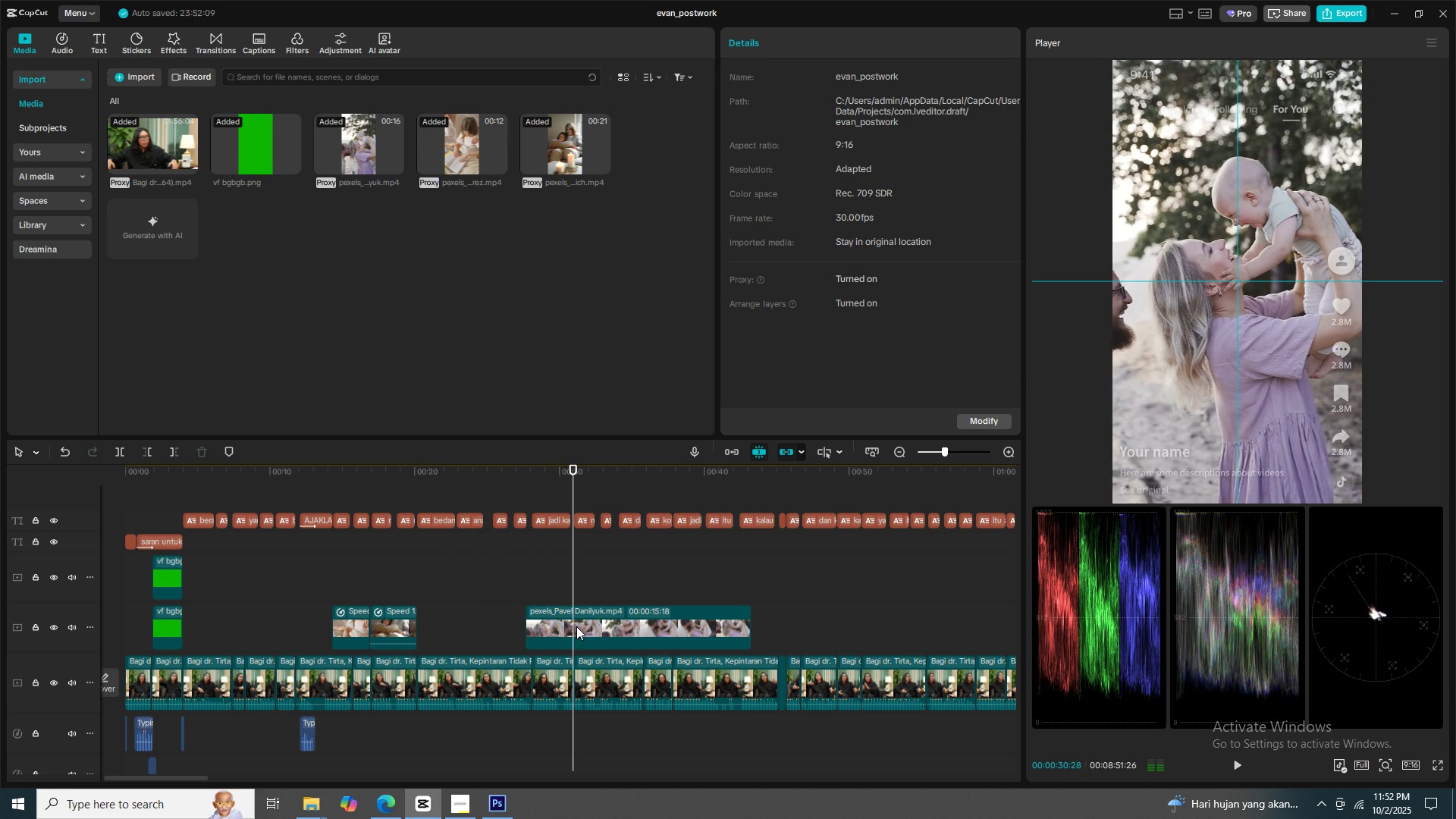 
left_click([576, 626])
 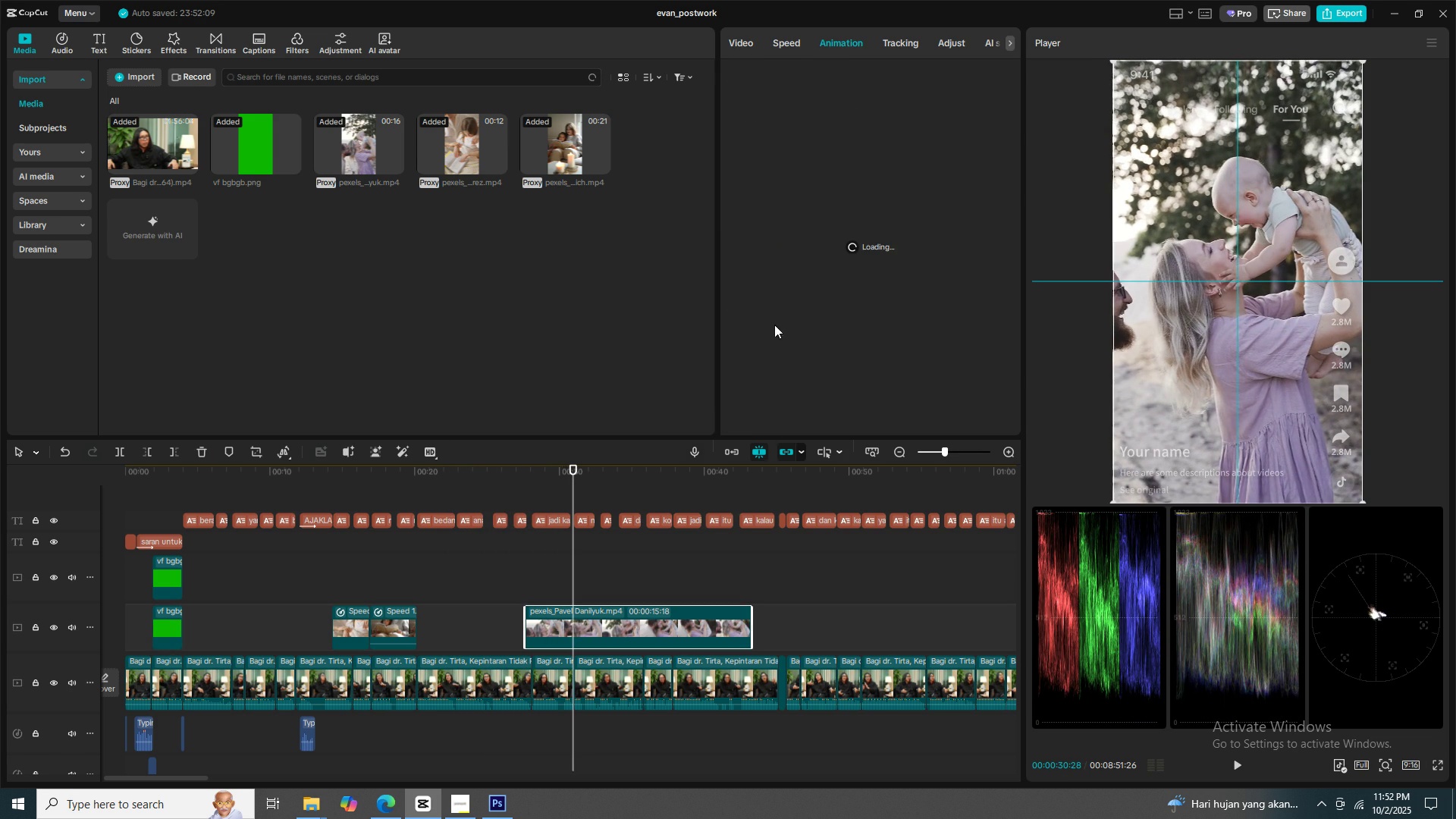 
left_click([381, 799])
 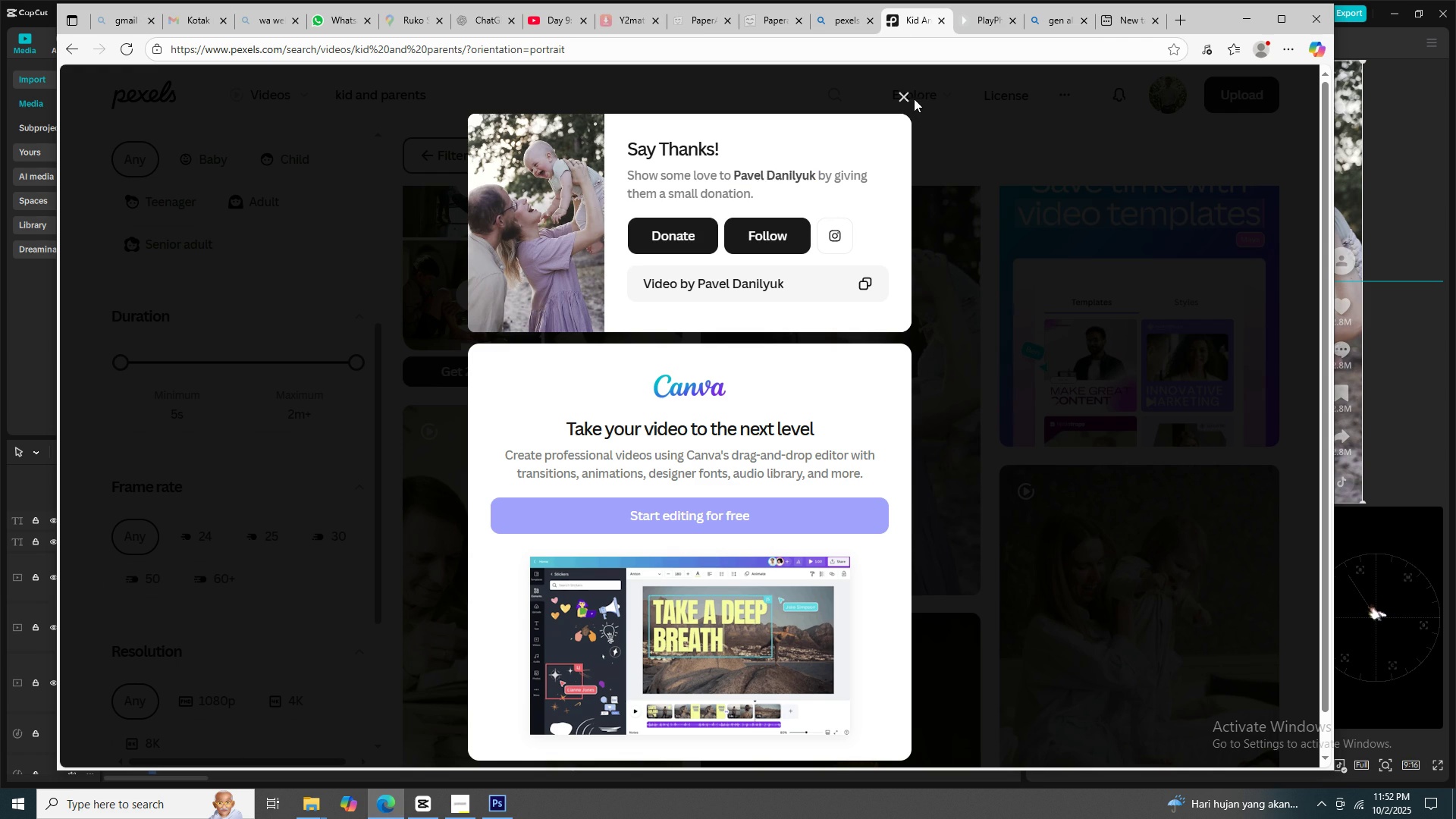 
double_click([903, 96])
 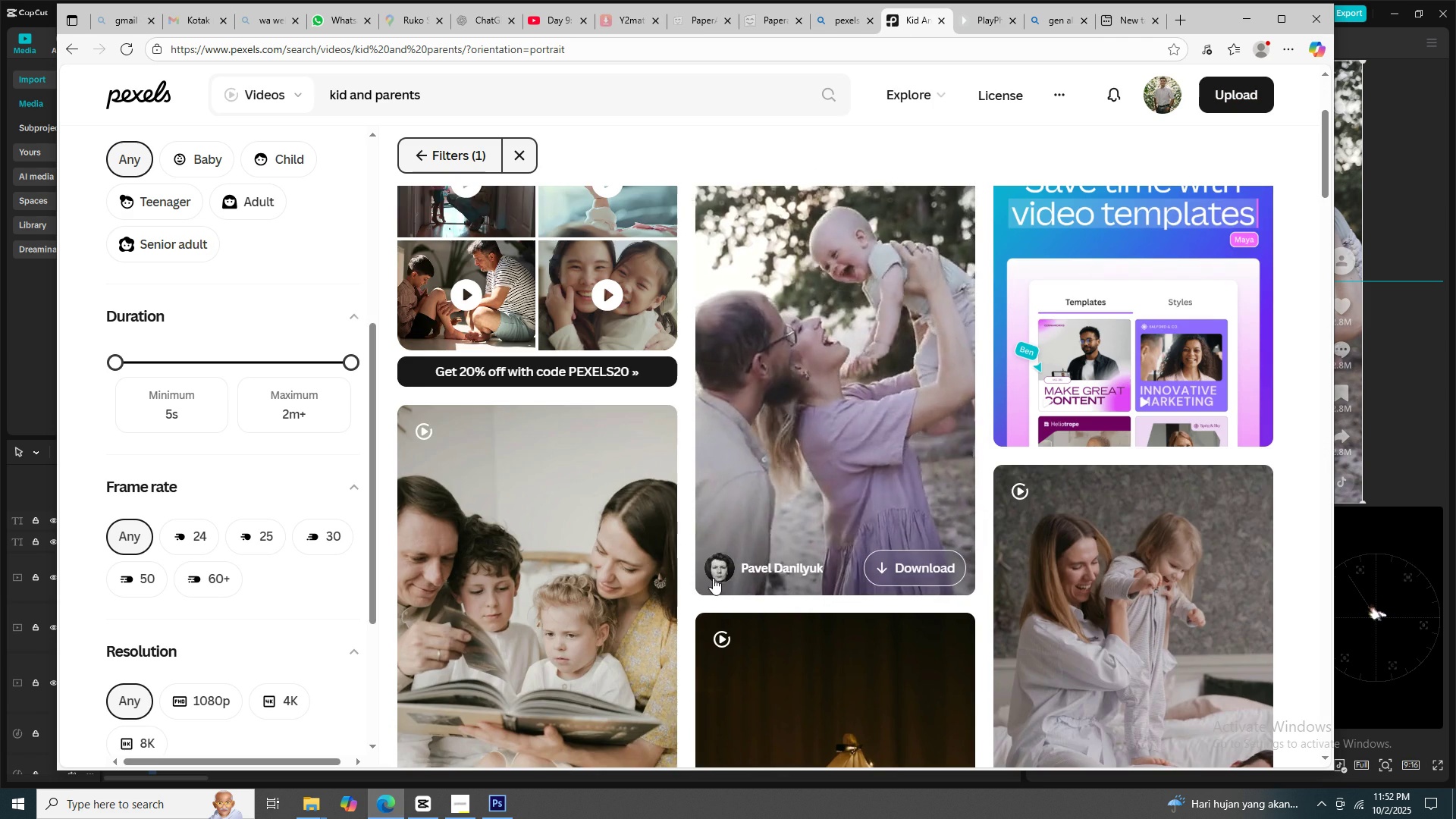 
scroll: coordinate [571, 576], scroll_direction: down, amount: 3.0
 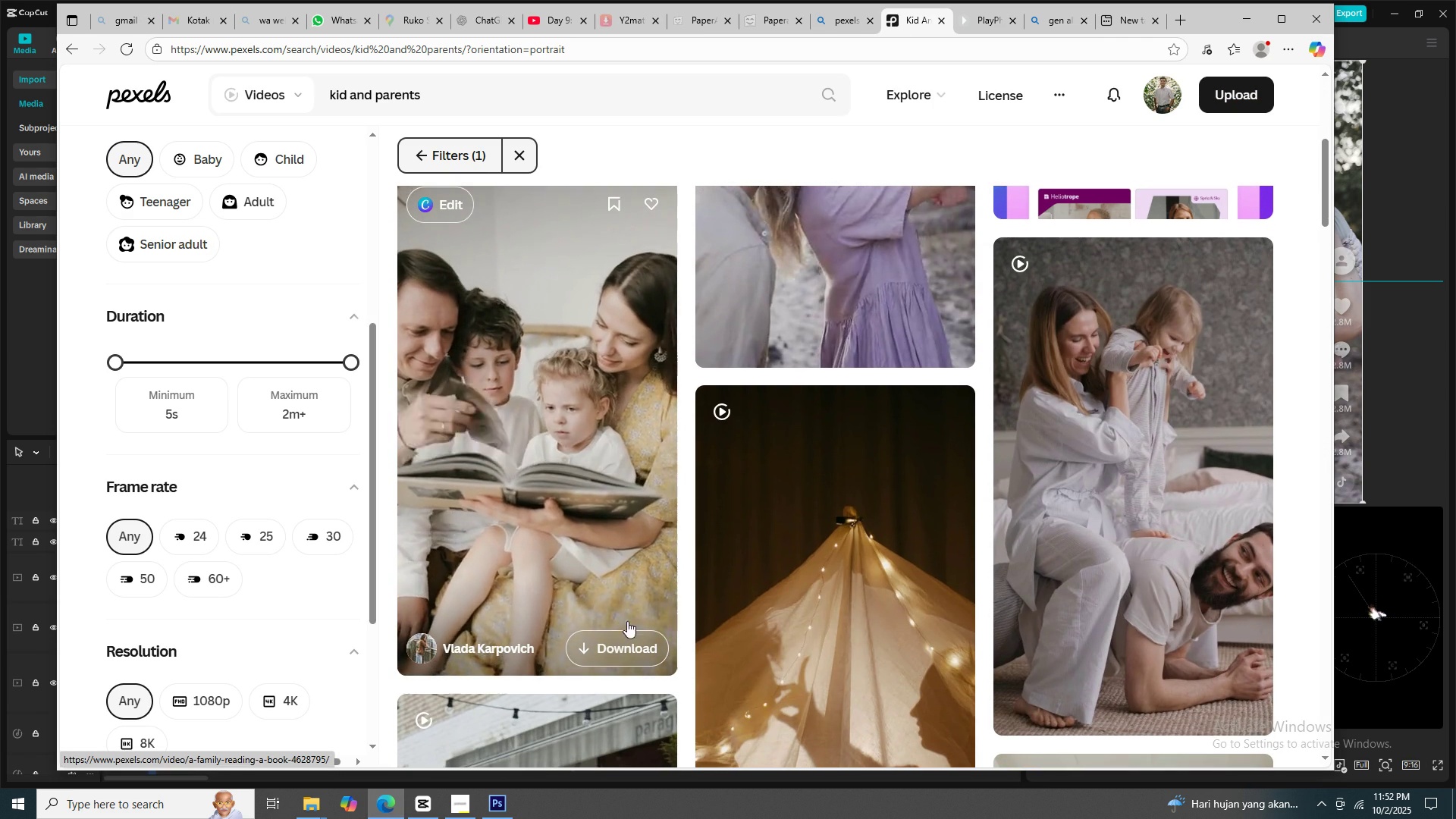 
mouse_move([641, 642])
 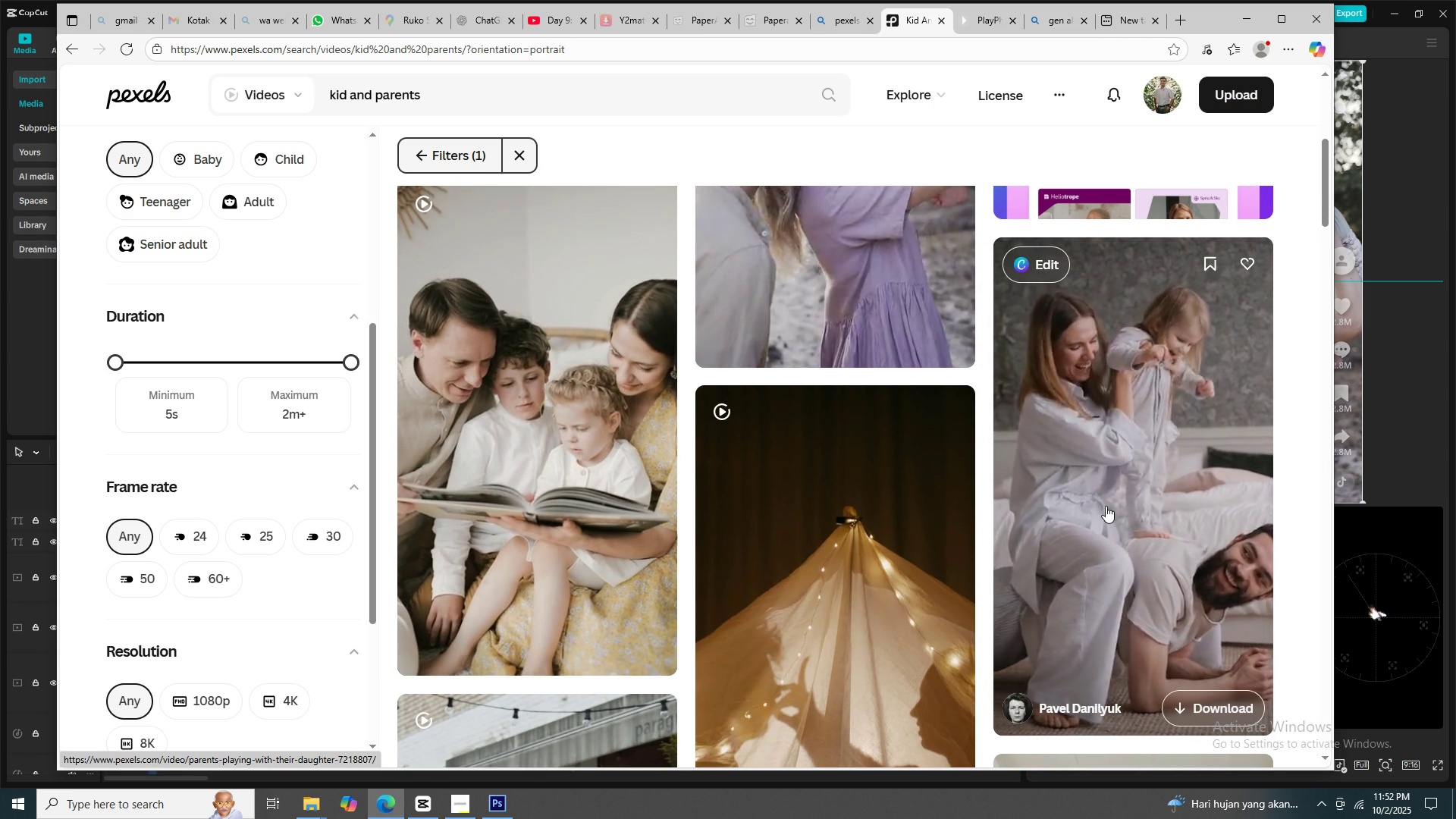 
scroll: coordinate [1169, 406], scroll_direction: down, amount: 7.0
 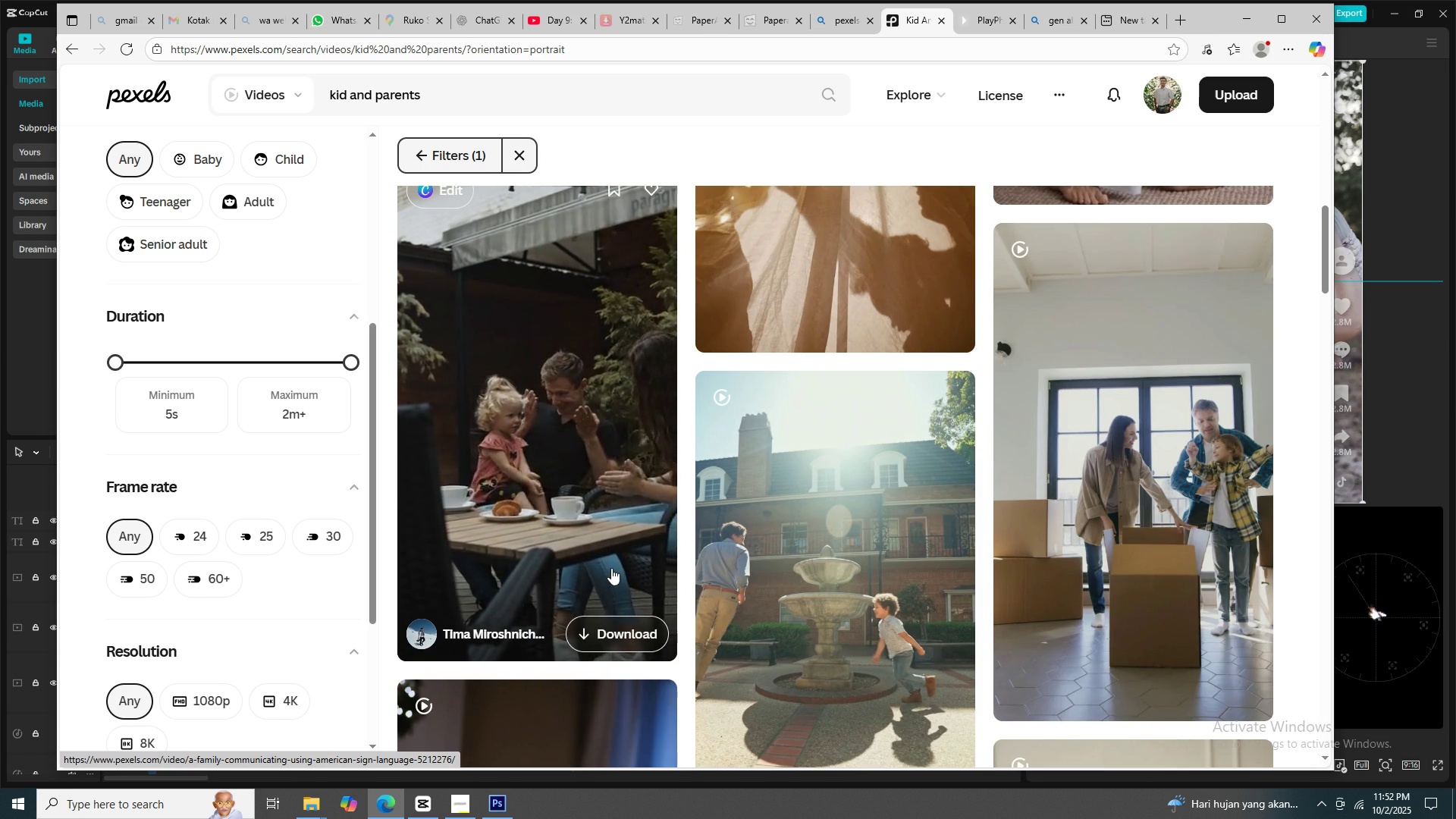 
wait(5.5)
 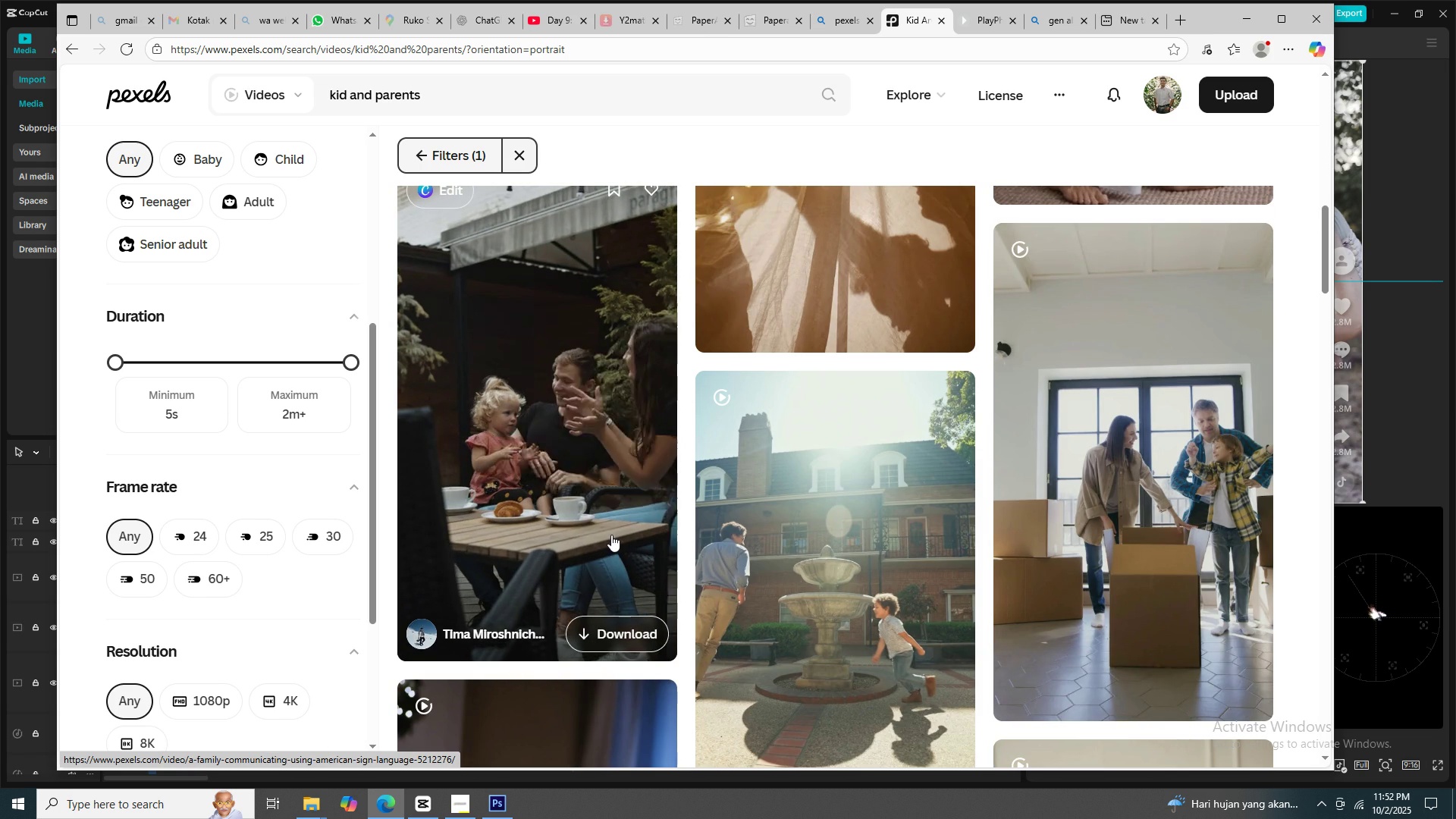 
scroll: coordinate [700, 556], scroll_direction: down, amount: 24.0
 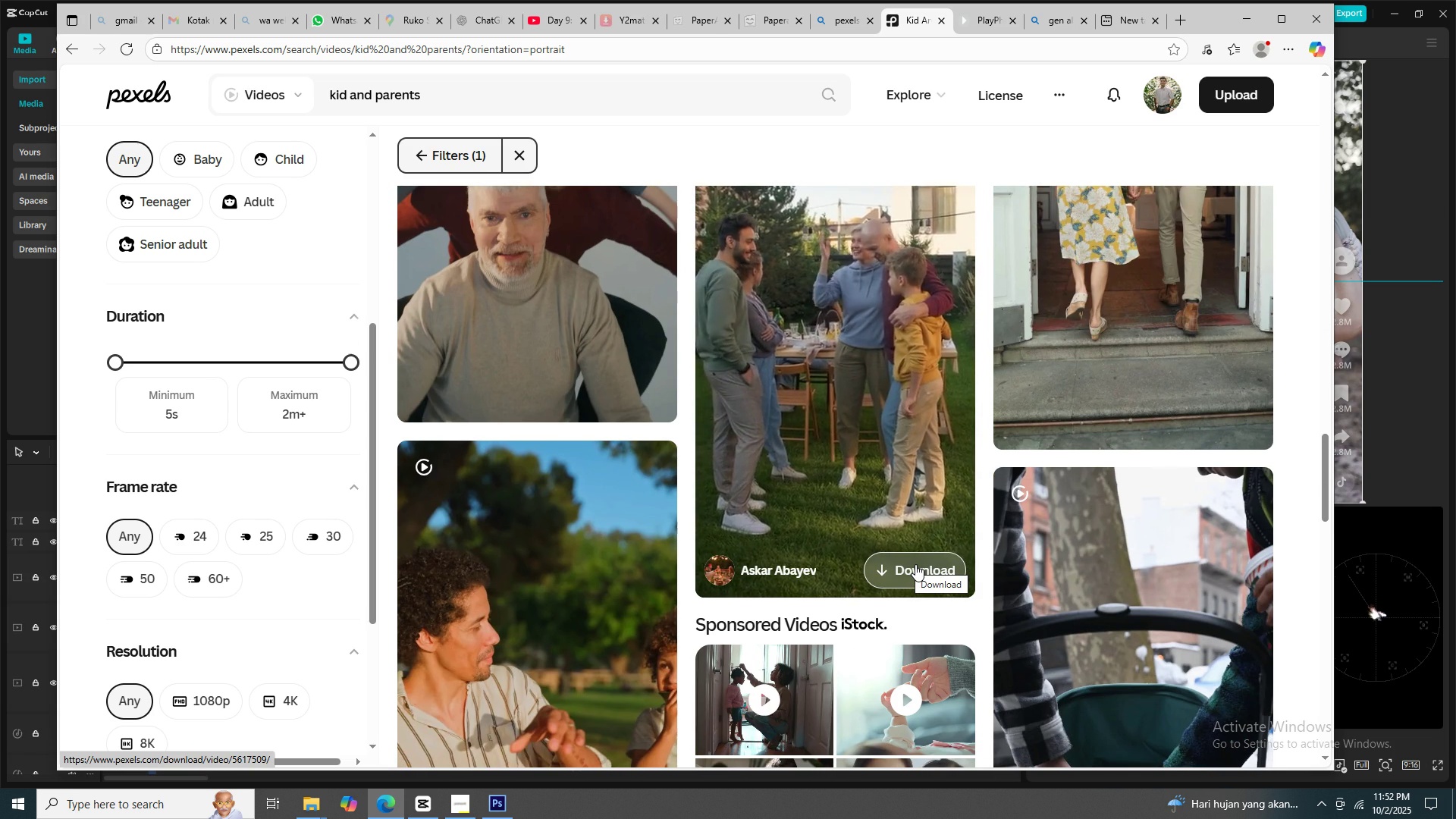 
wait(5.05)
 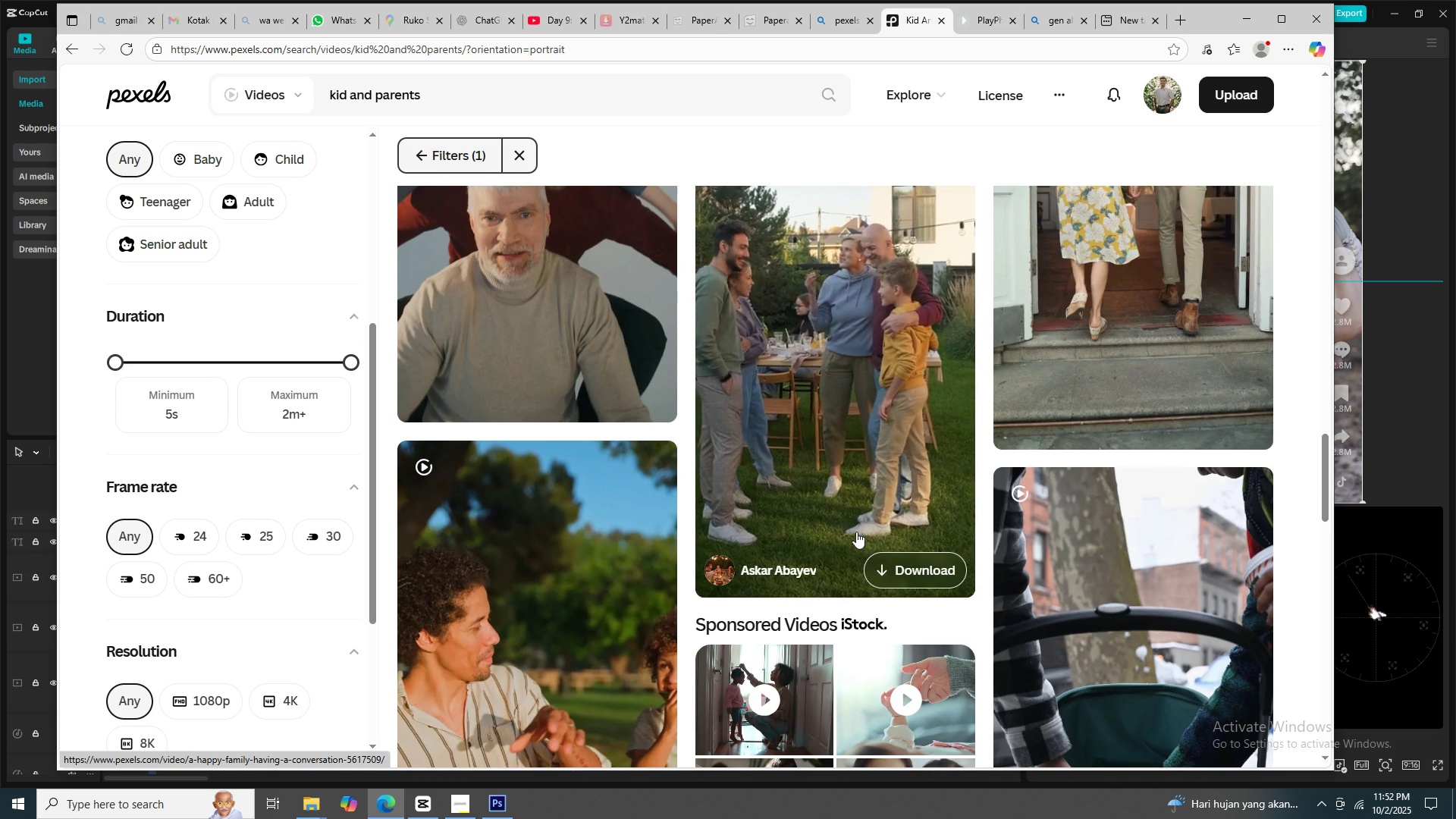 
scroll: coordinate [915, 565], scroll_direction: down, amount: 1.0
 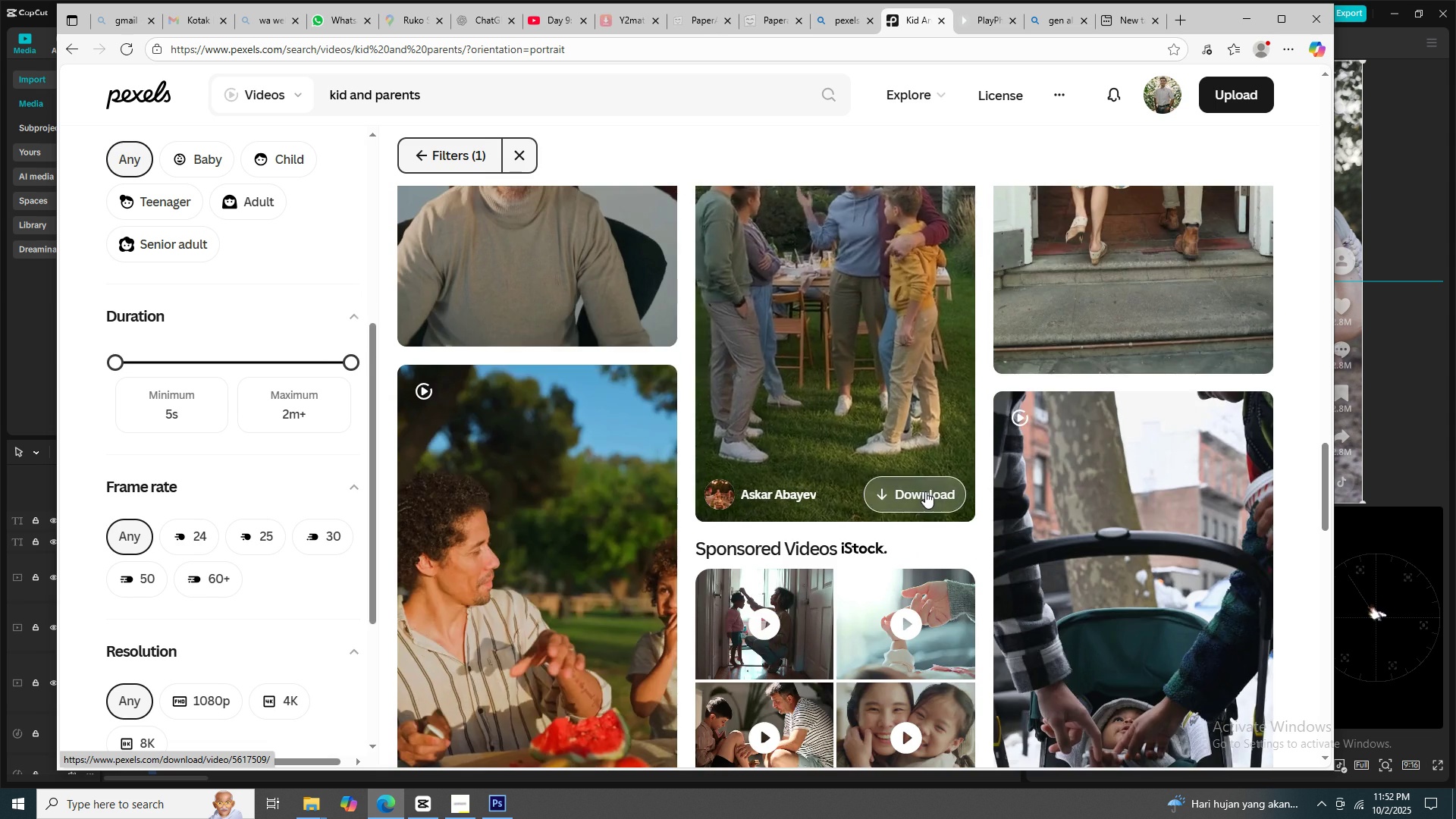 
left_click([925, 491])
 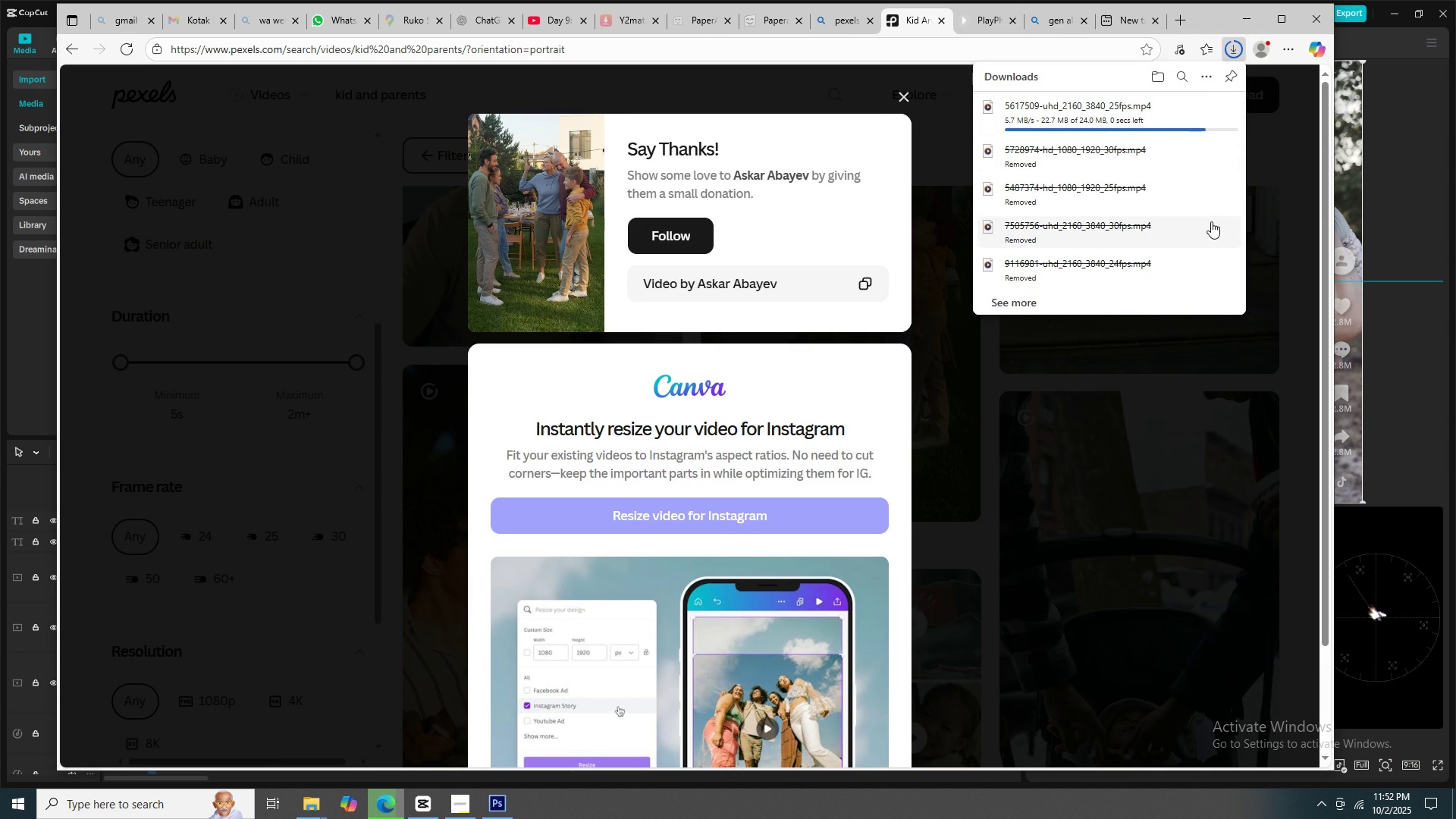 
wait(5.41)
 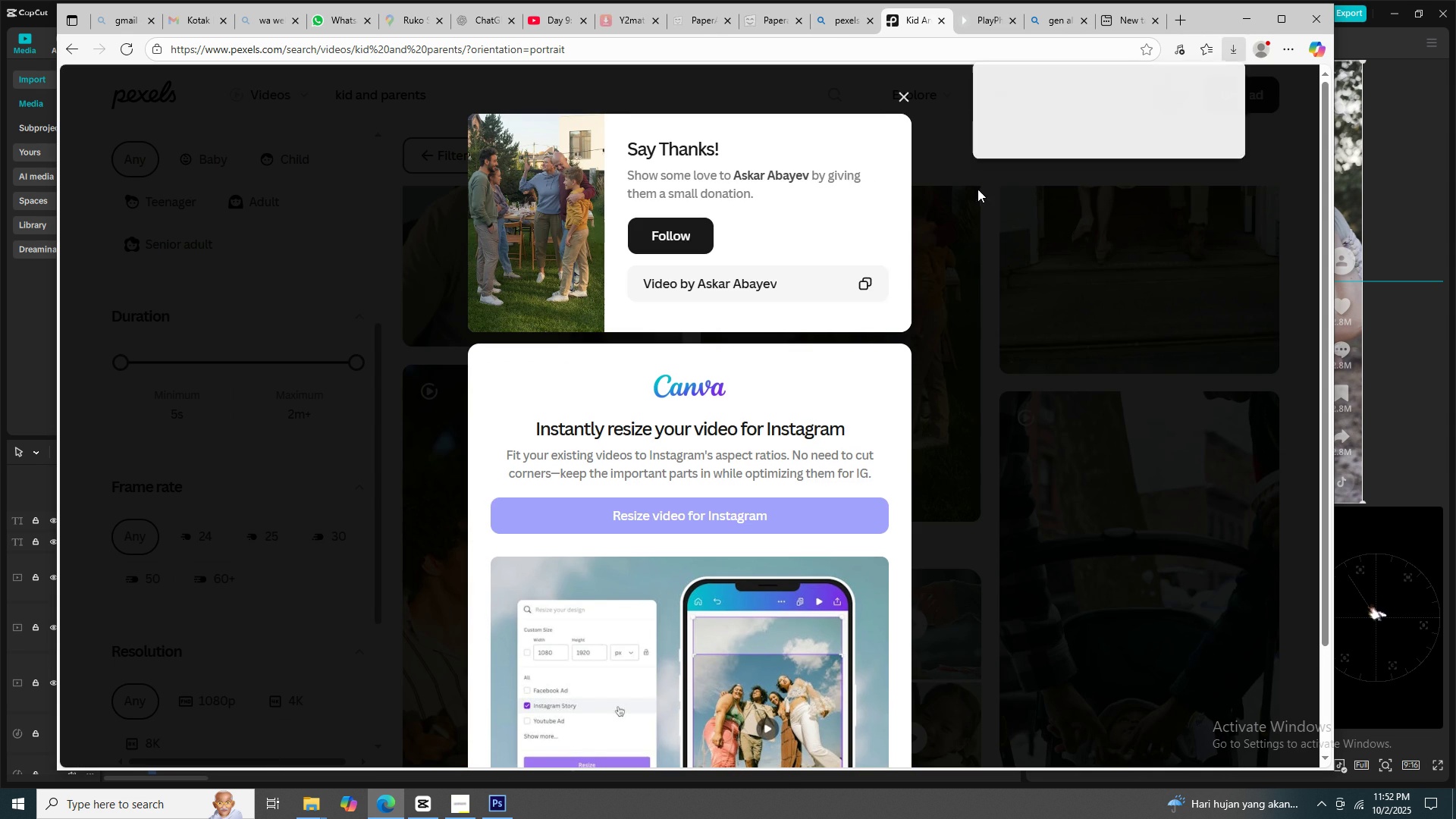 
left_click([1201, 108])
 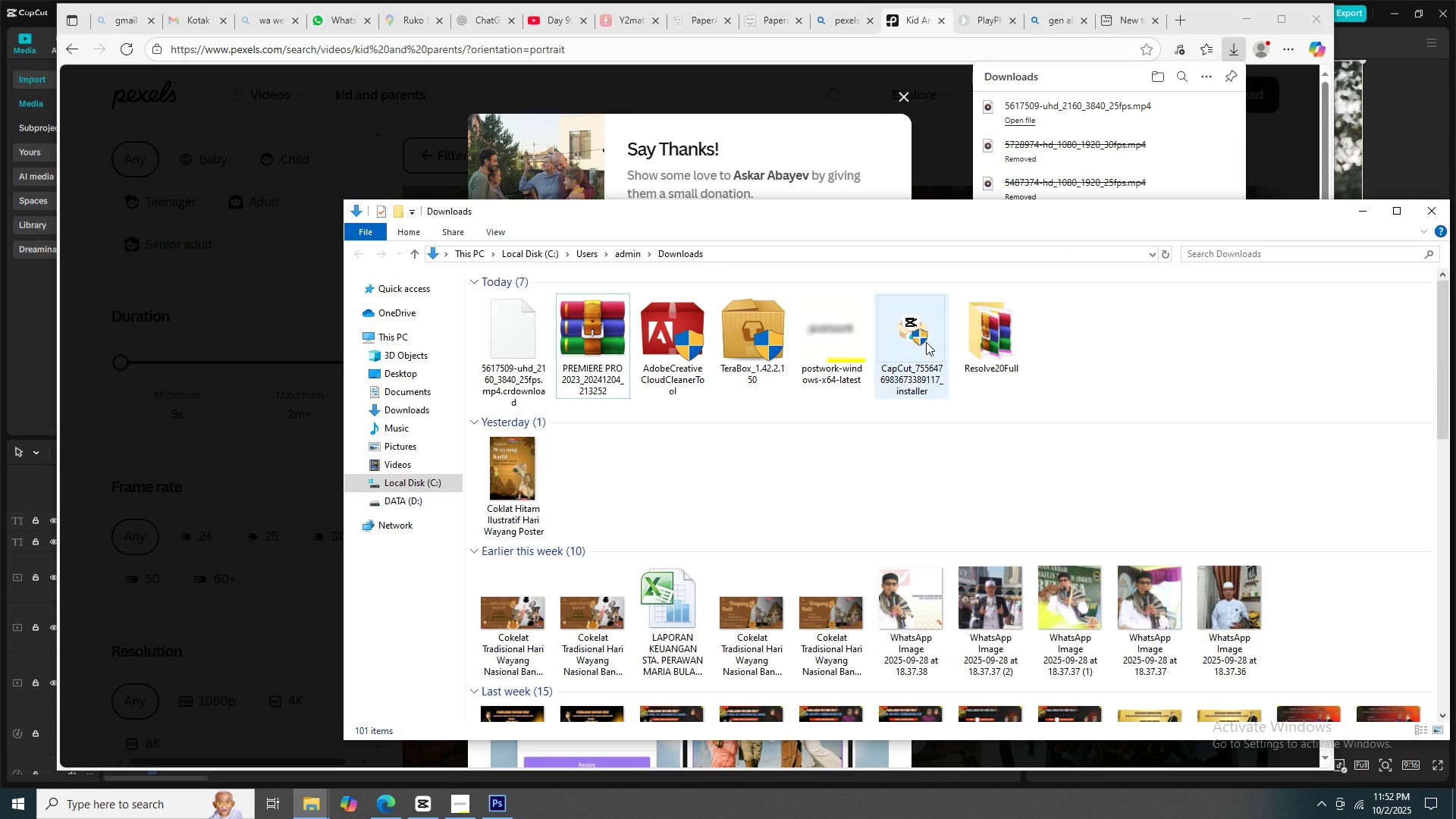 
key(Control+ControlLeft)
 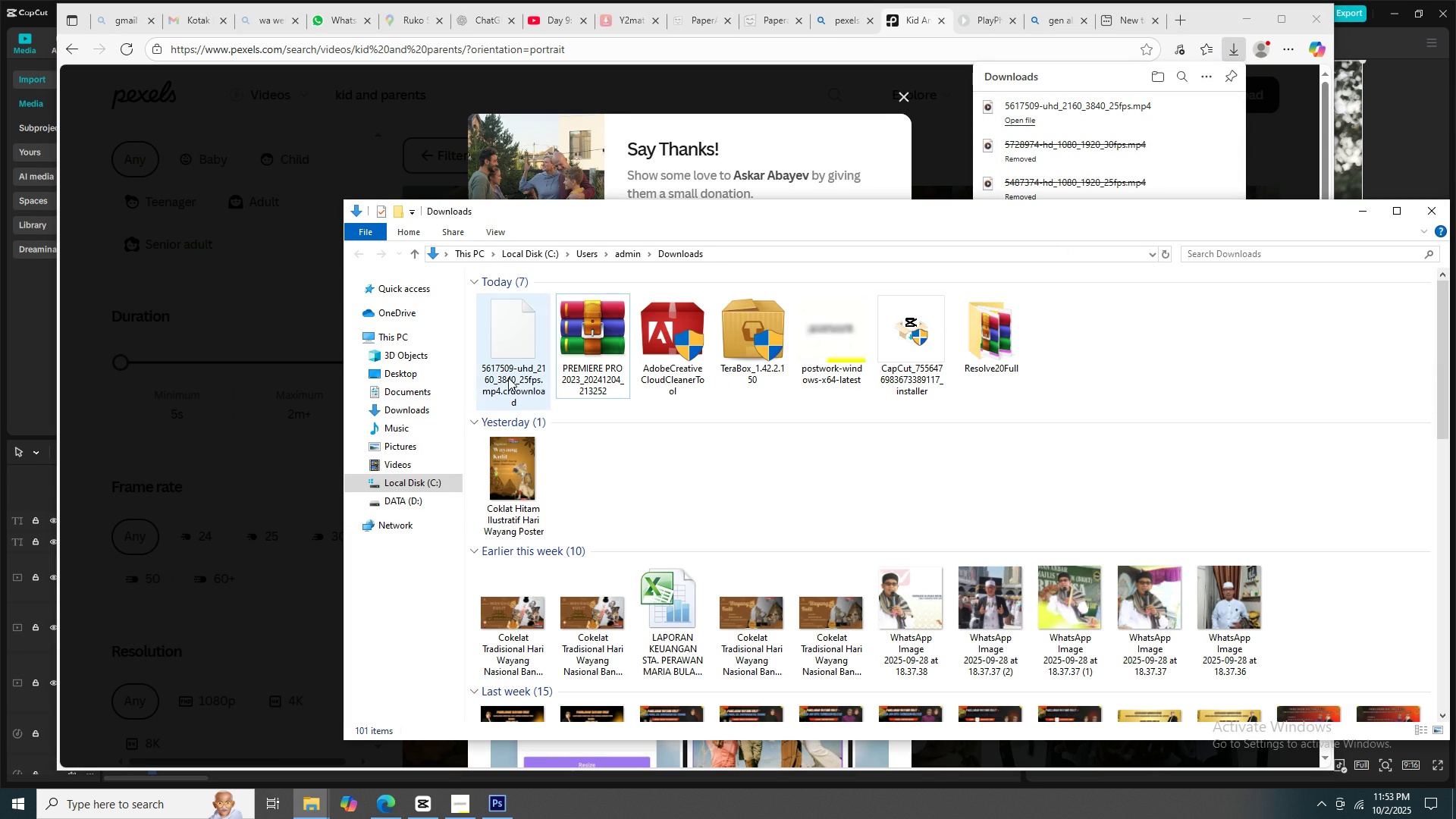 
left_click([508, 378])